 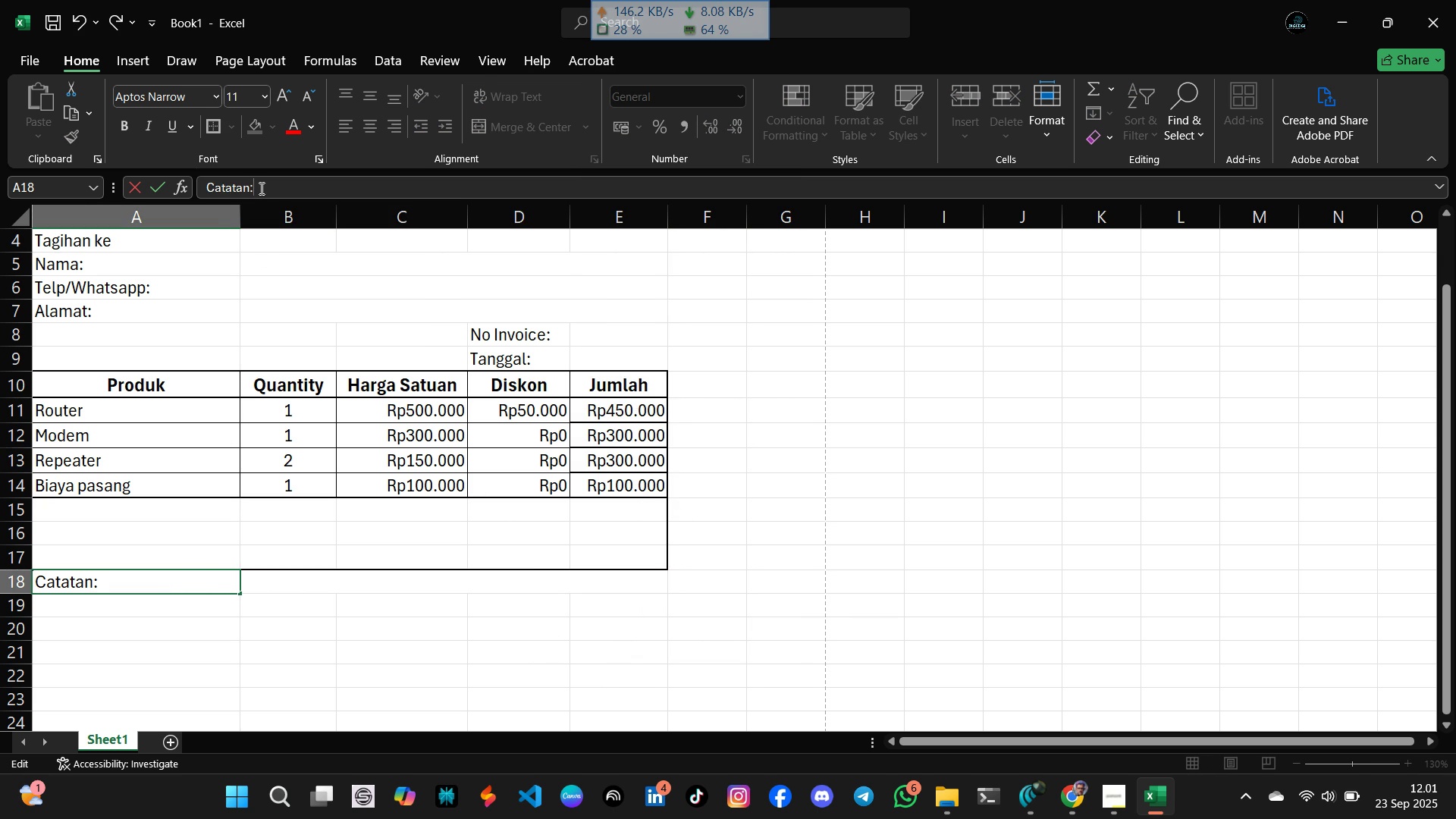 
left_click([366, 130])
 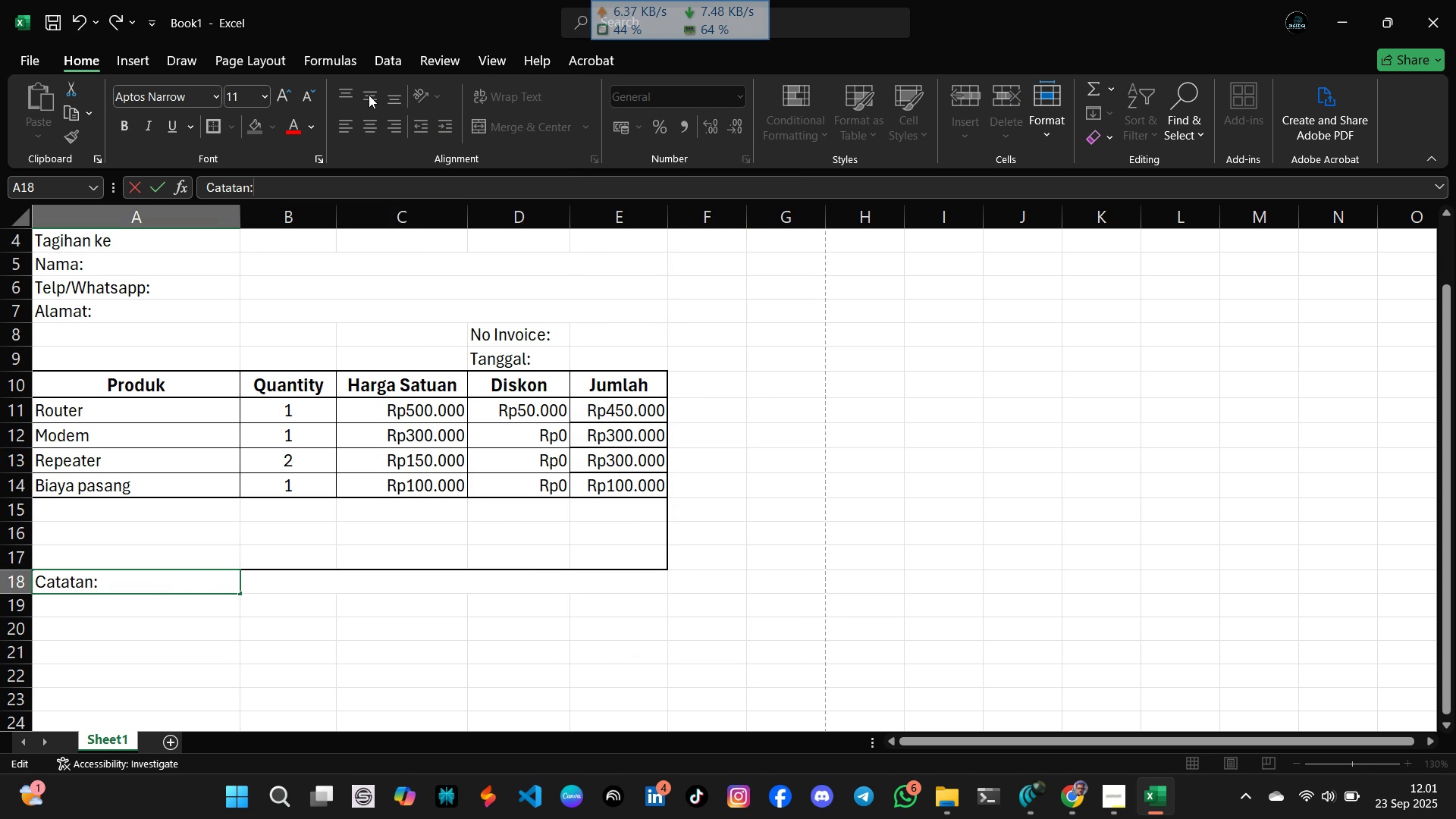 
left_click([369, 95])
 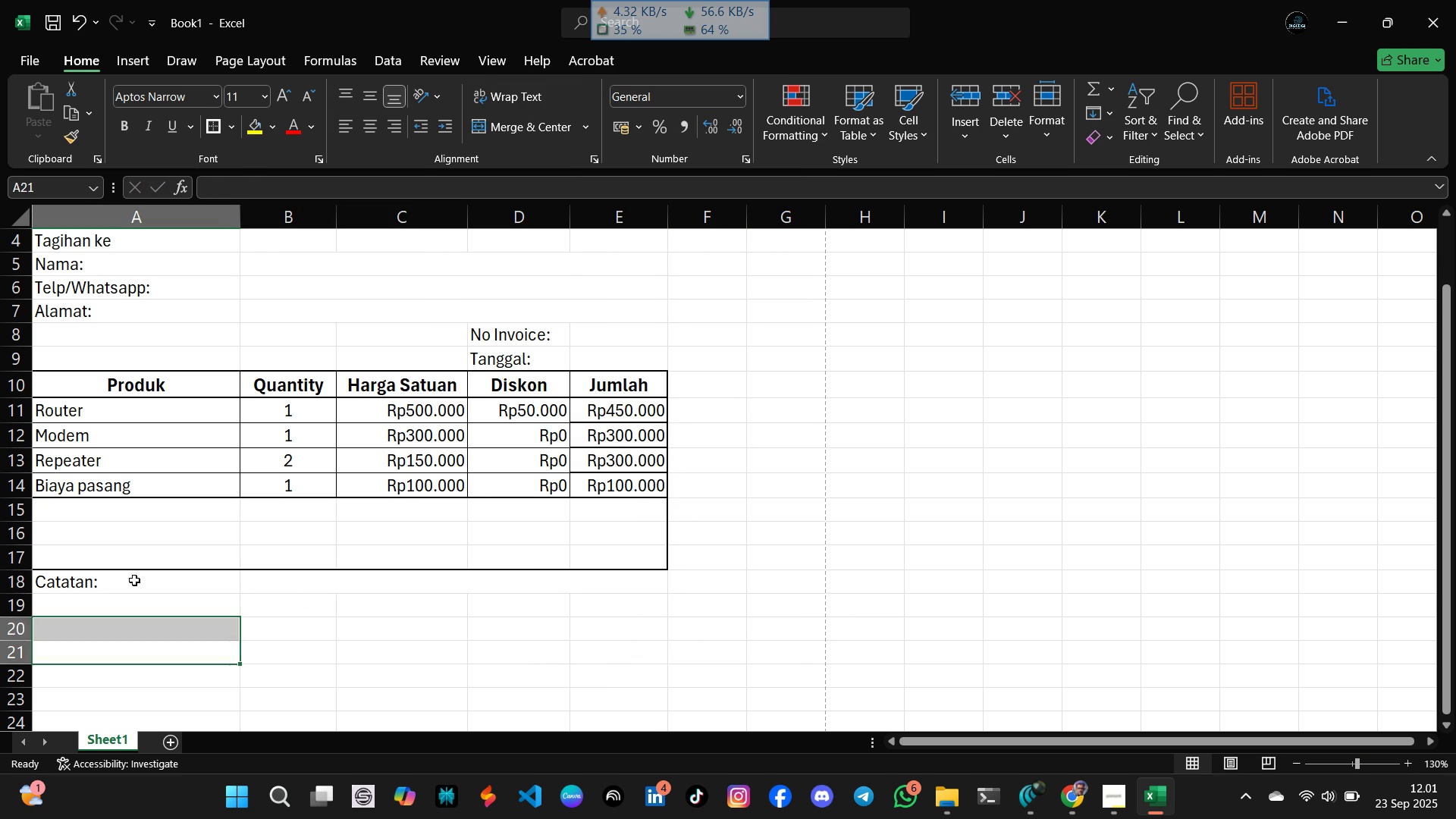 
double_click([134, 573])
 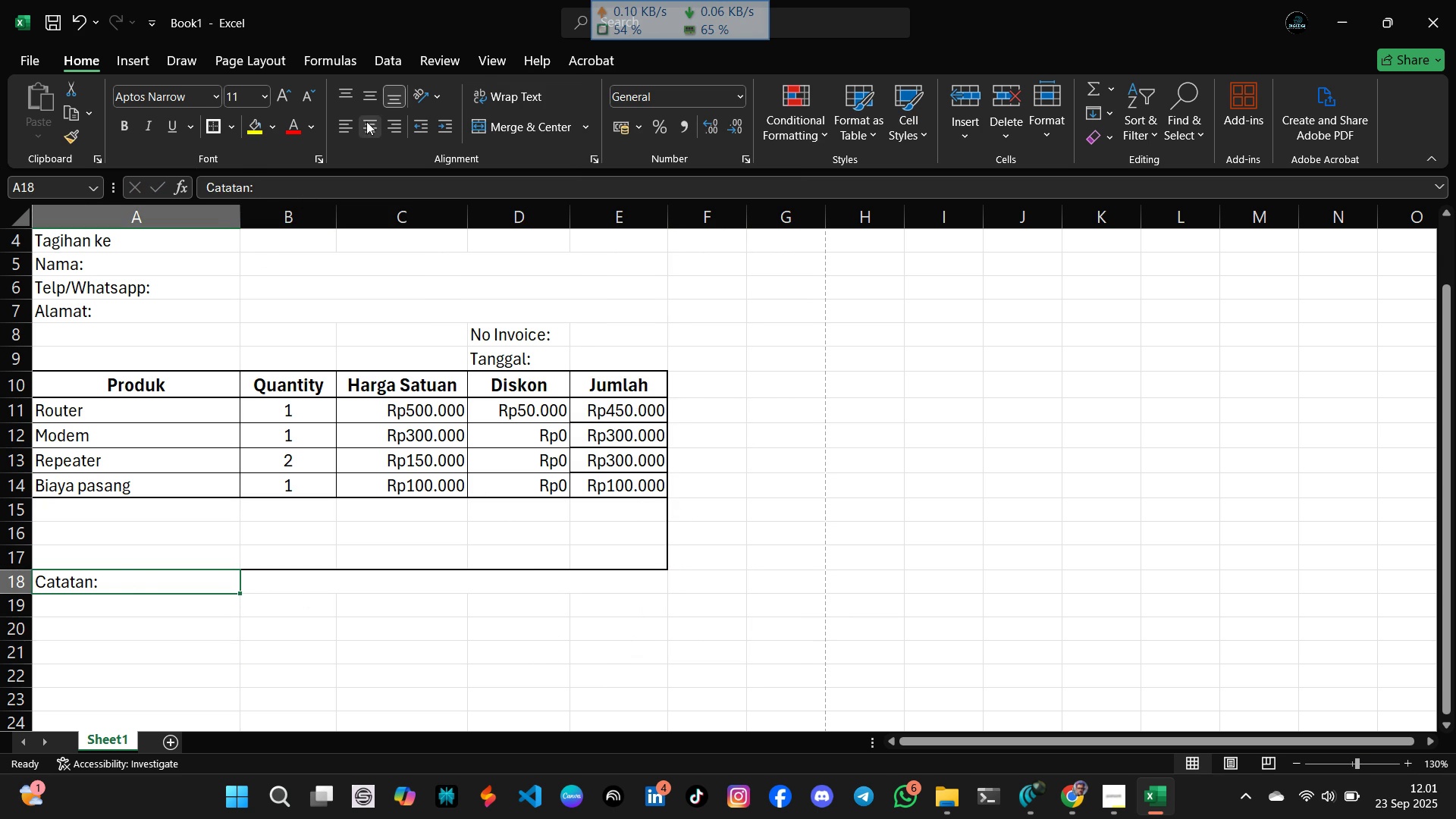 
left_click([366, 121])
 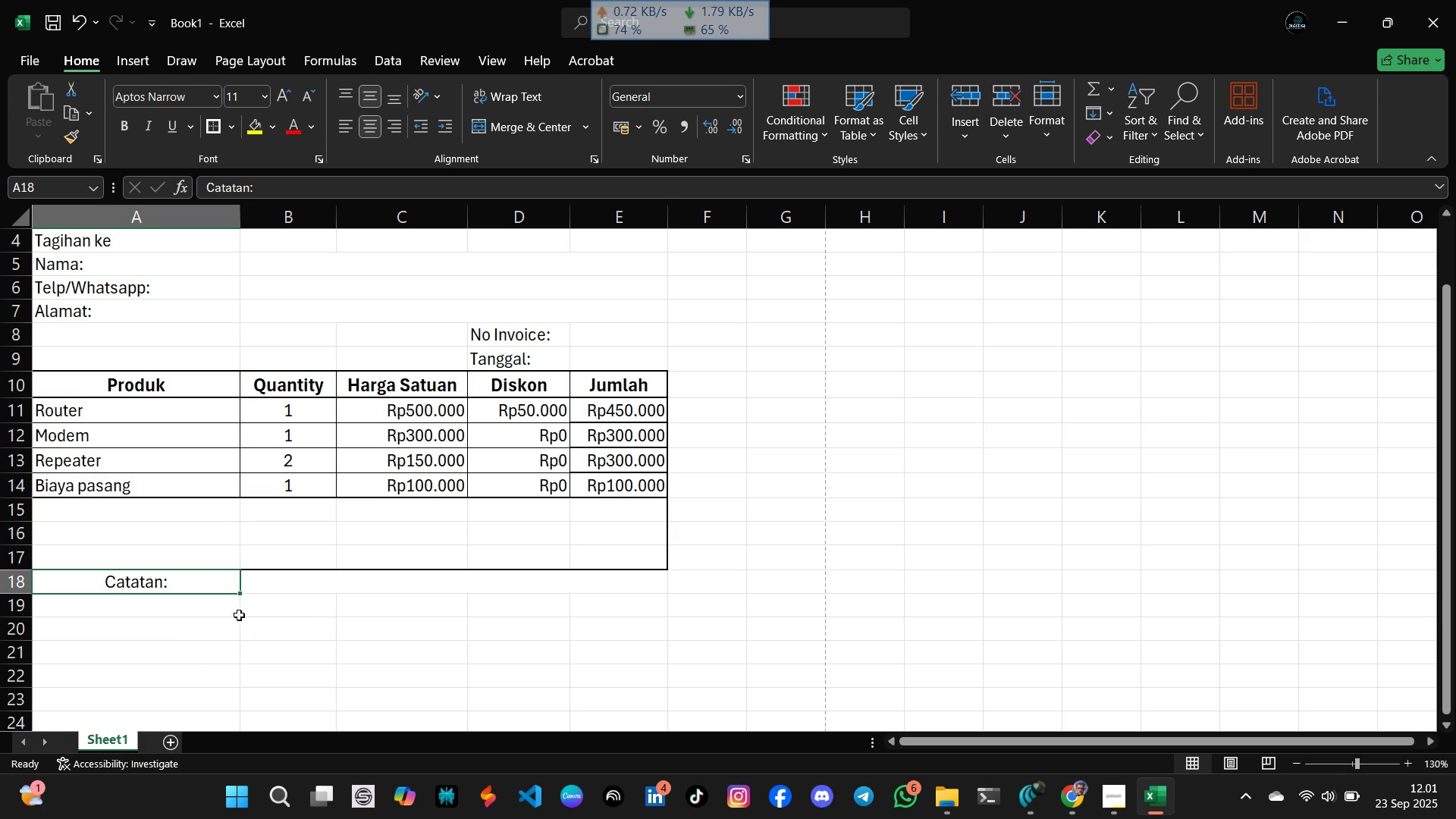 
left_click([290, 583])
 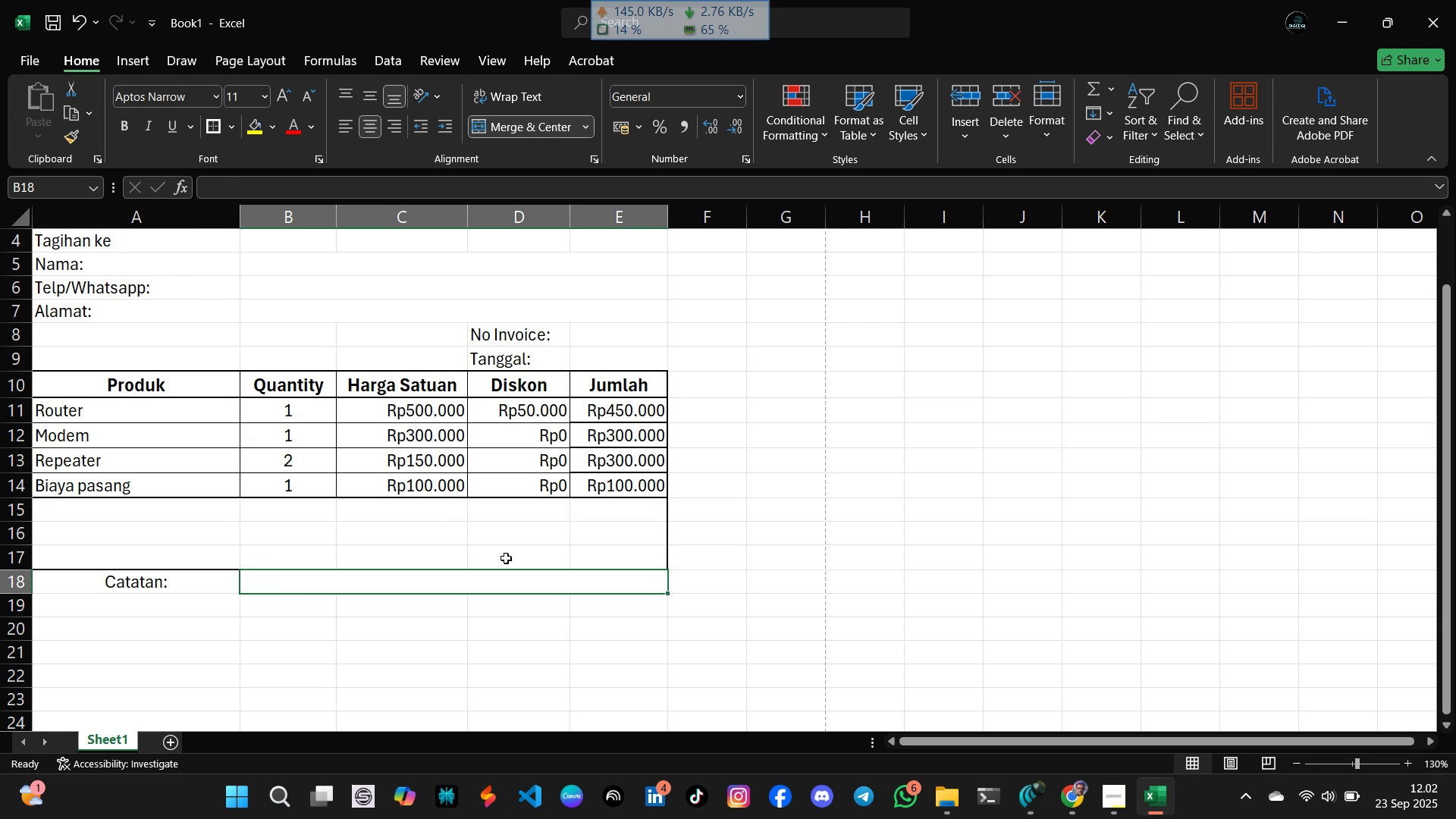 
wait(46.51)
 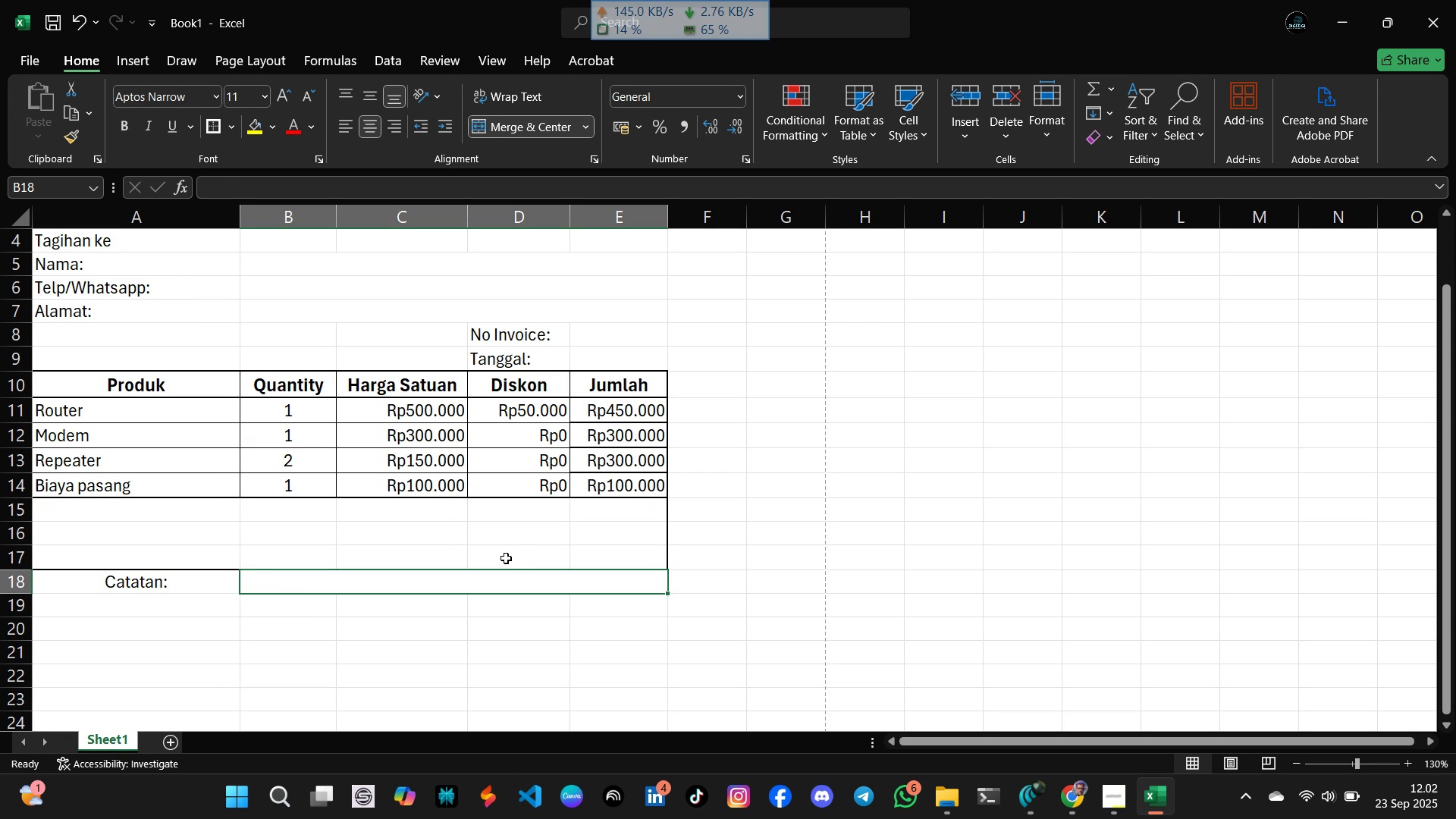 
left_click([496, 135])